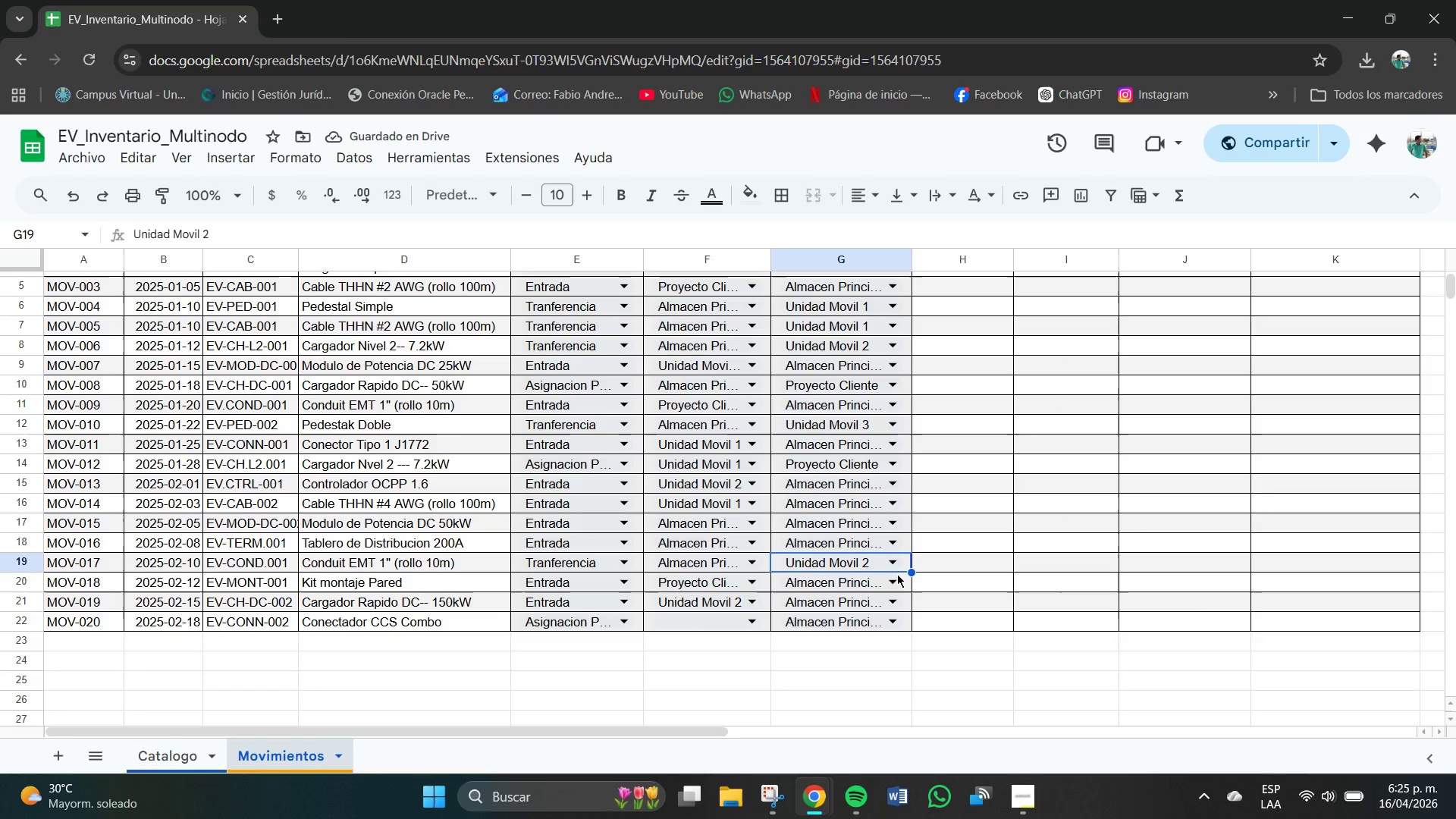 
left_click([890, 624])
 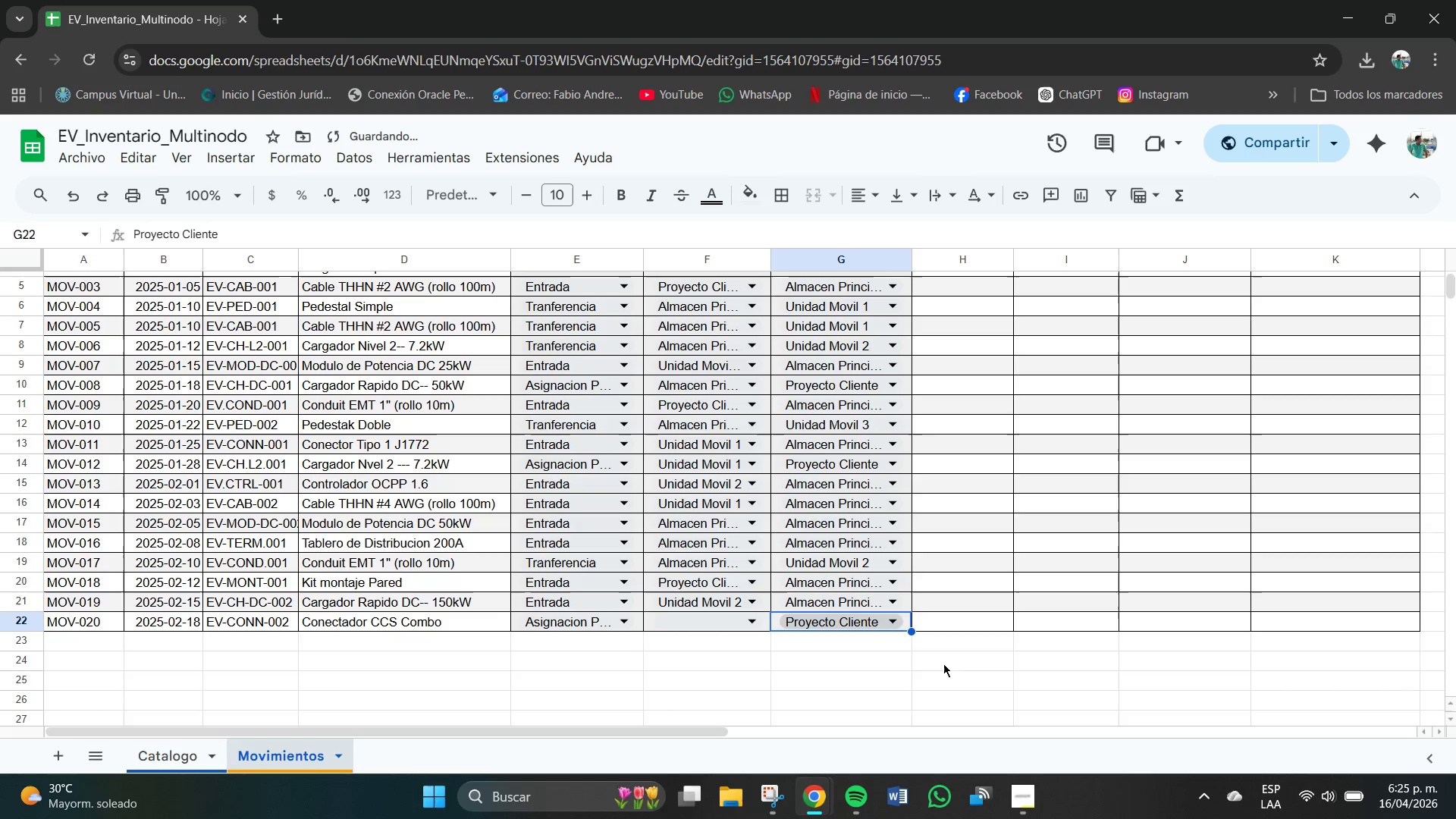 
left_click([934, 686])
 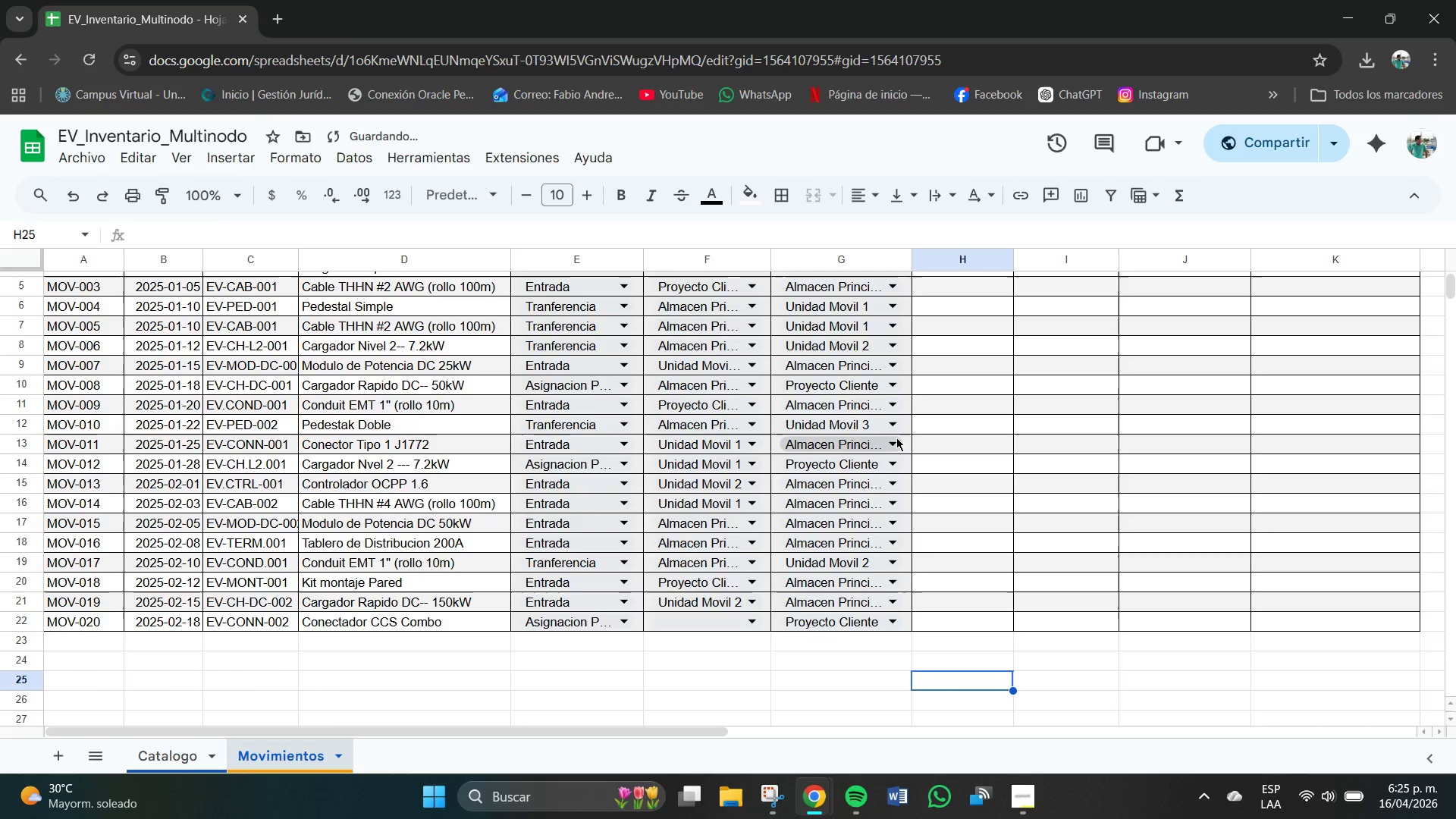 
scroll: coordinate [896, 438], scroll_direction: up, amount: 1.0
 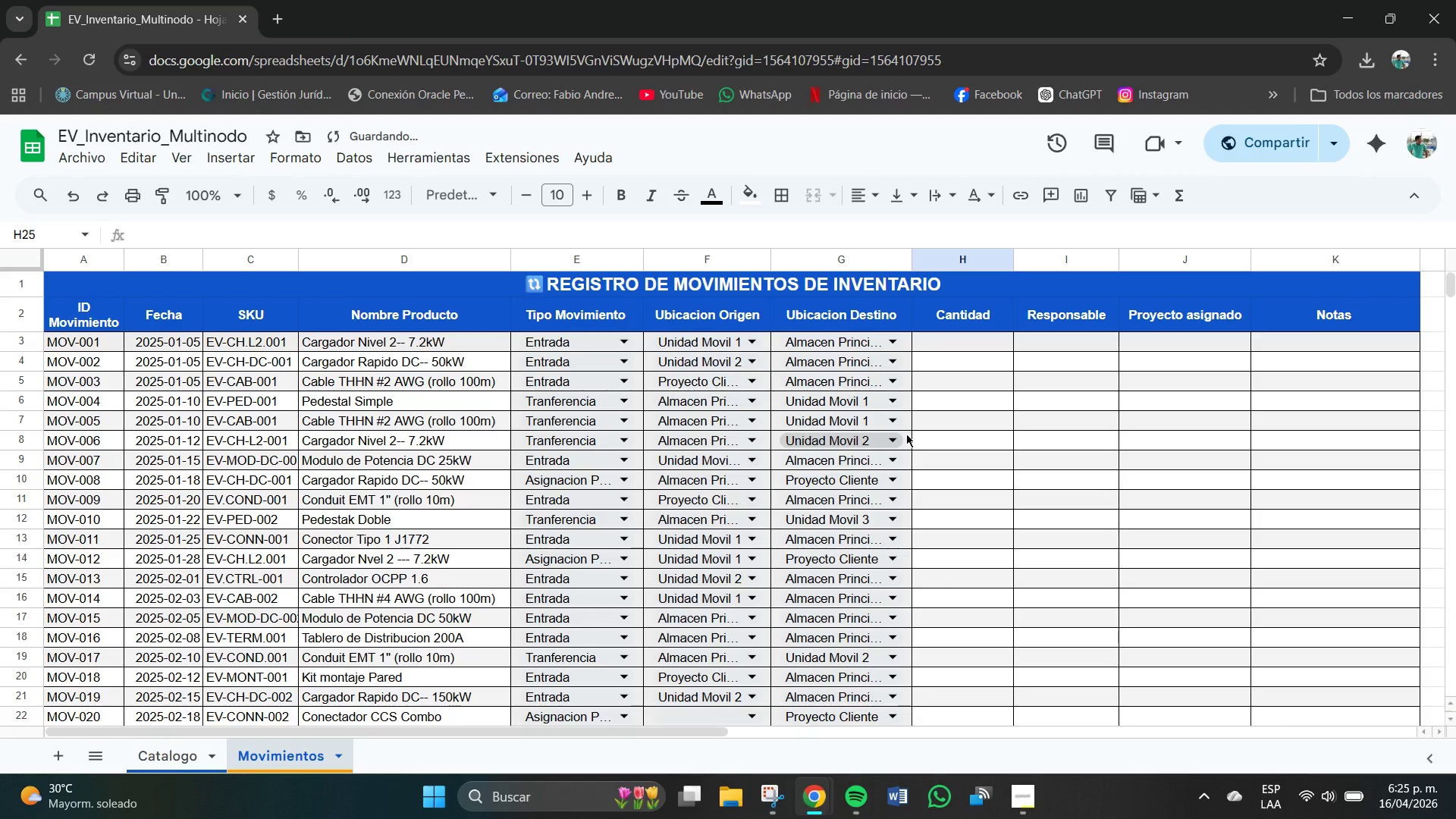 
mouse_move([957, 381])
 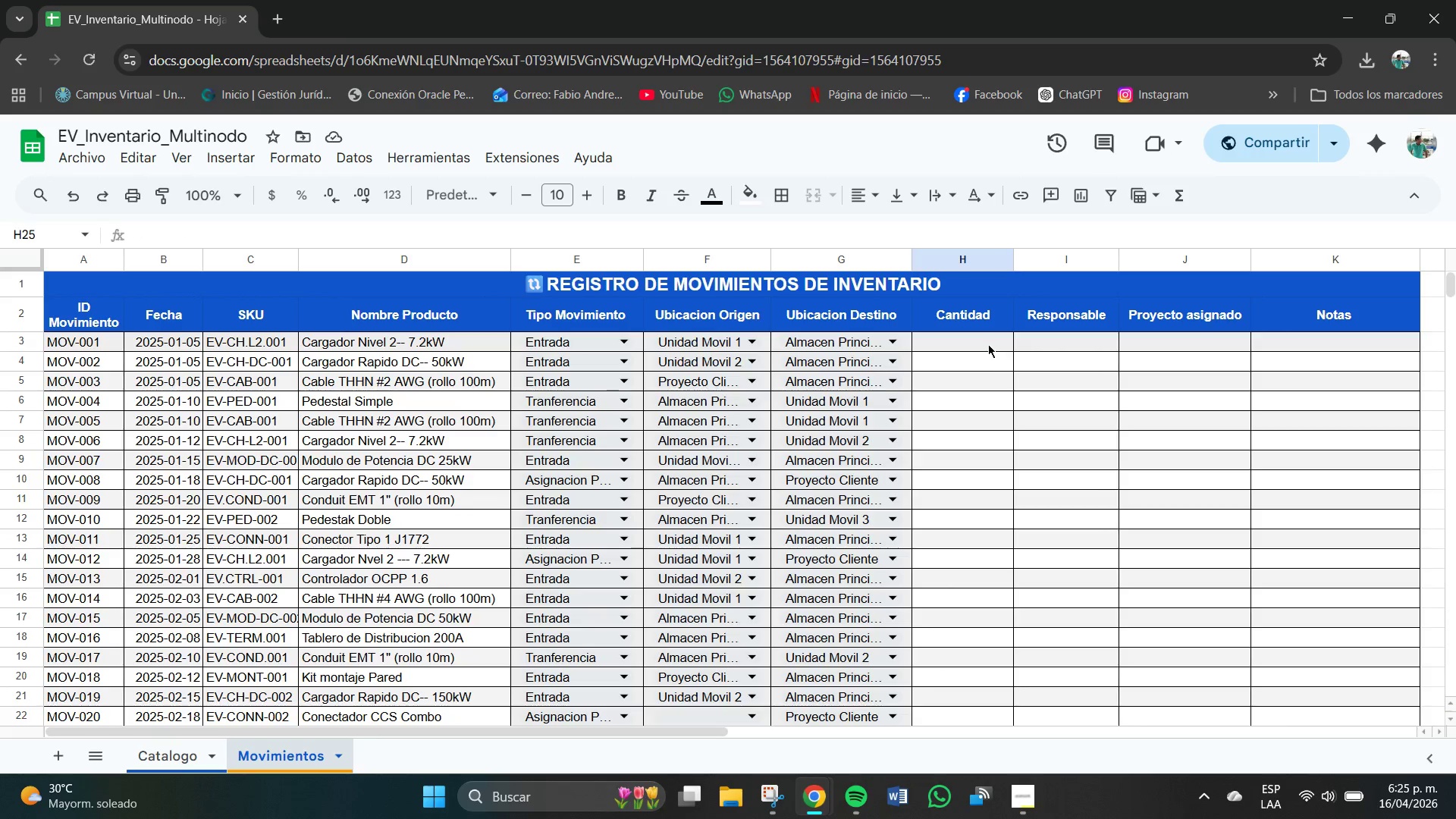 
left_click([981, 342])
 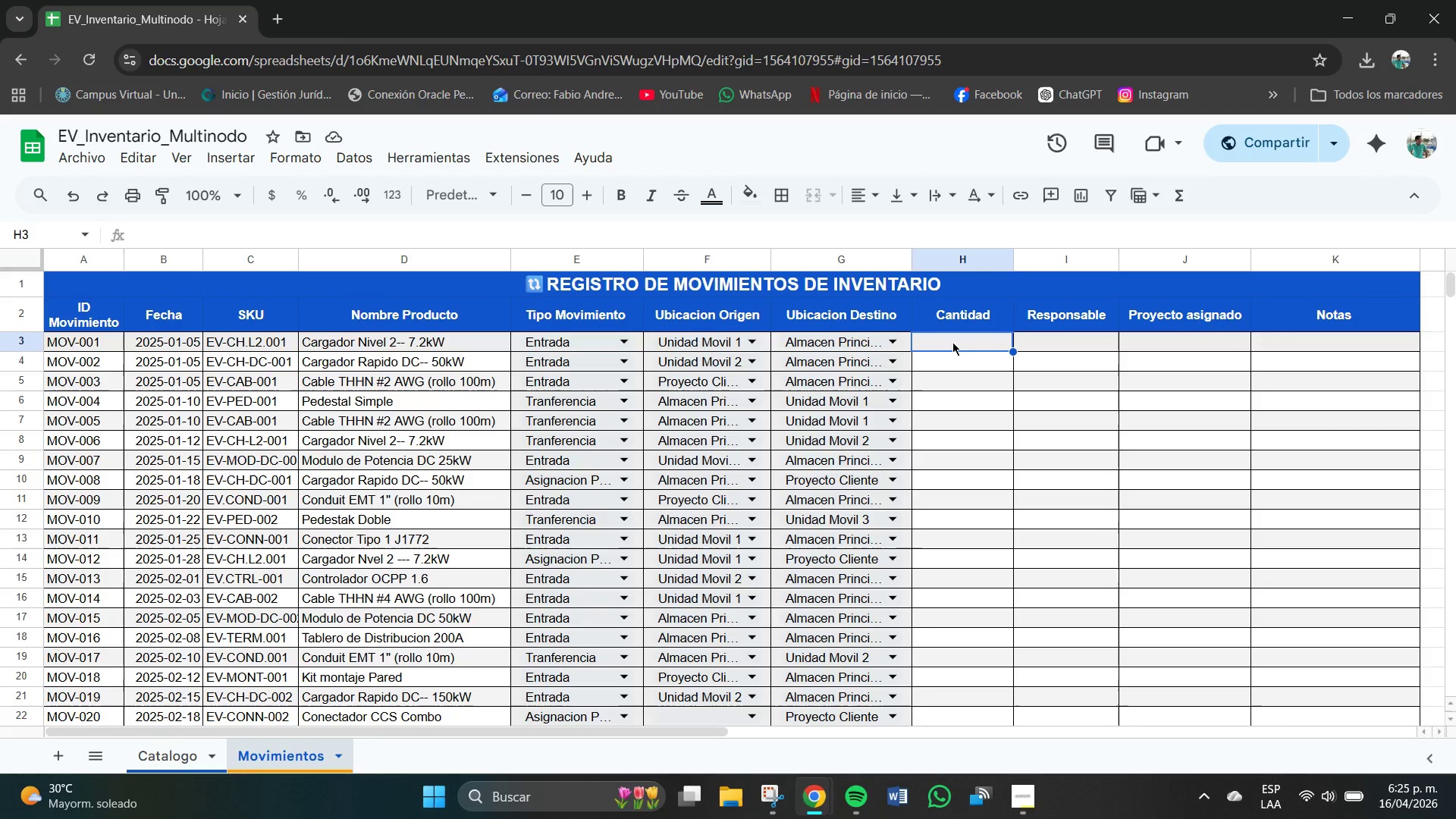 
left_click_drag(start_coordinate=[952, 342], to_coordinate=[968, 683])
 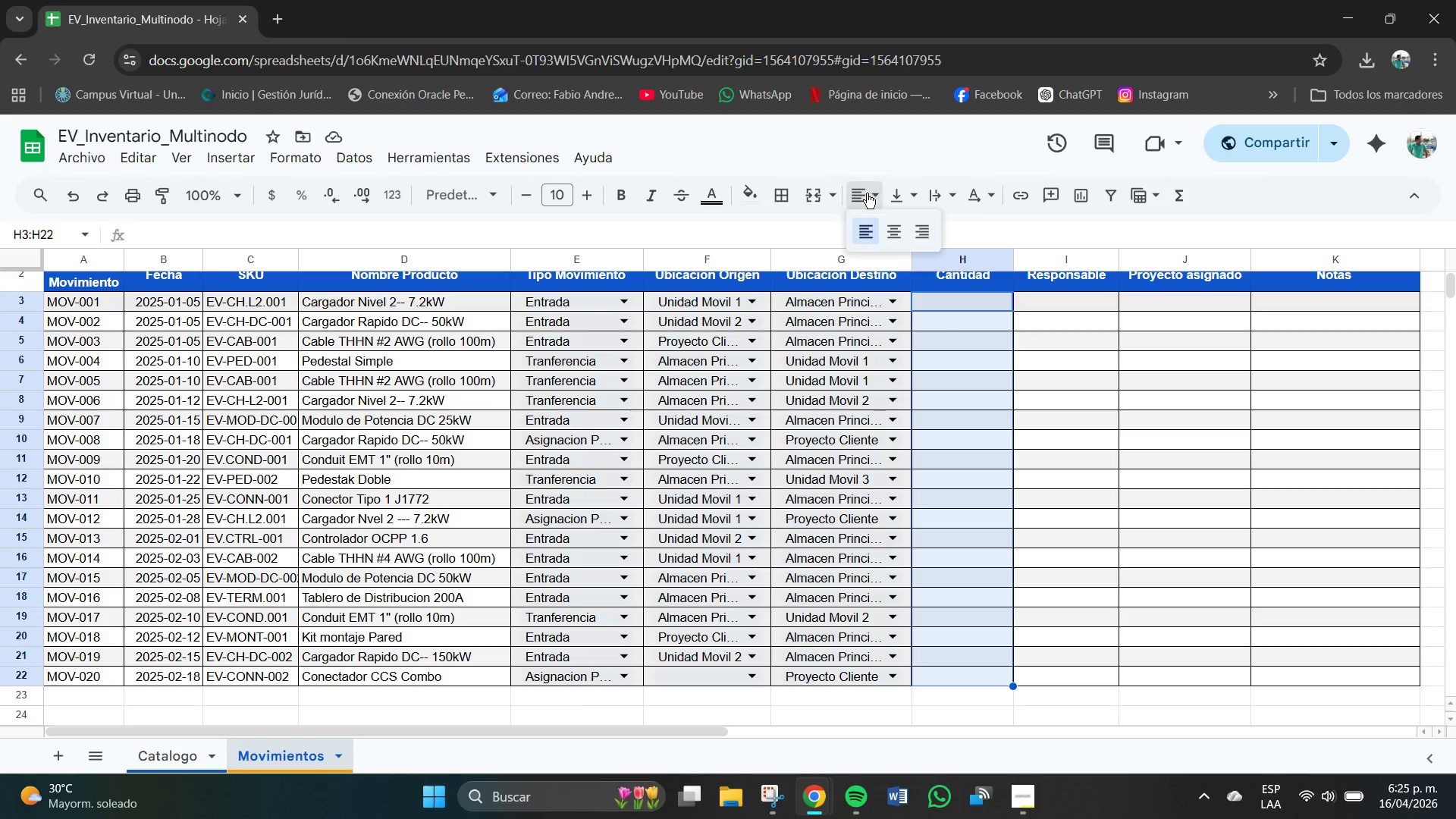 
left_click([893, 228])
 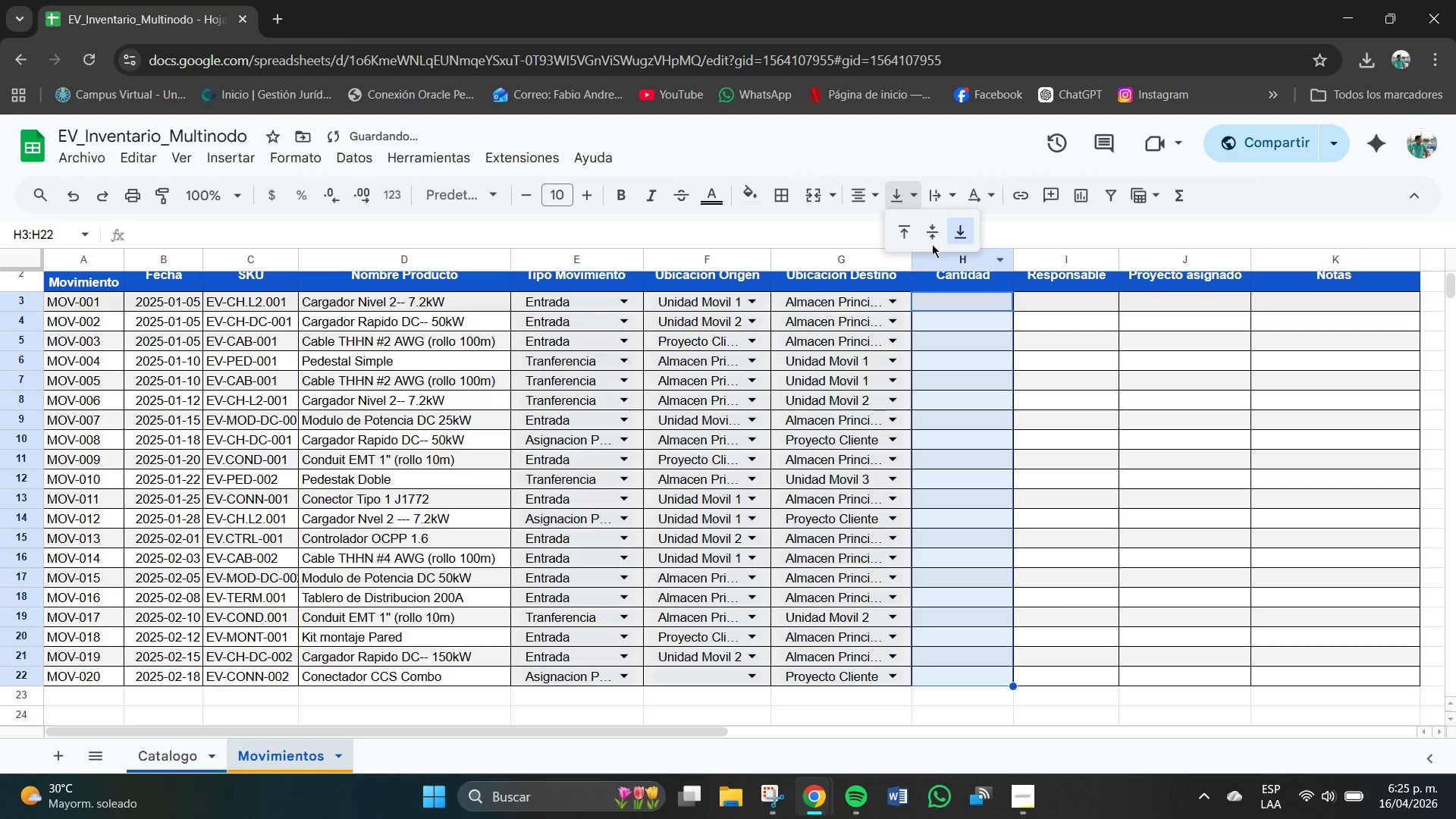 
left_click([929, 237])
 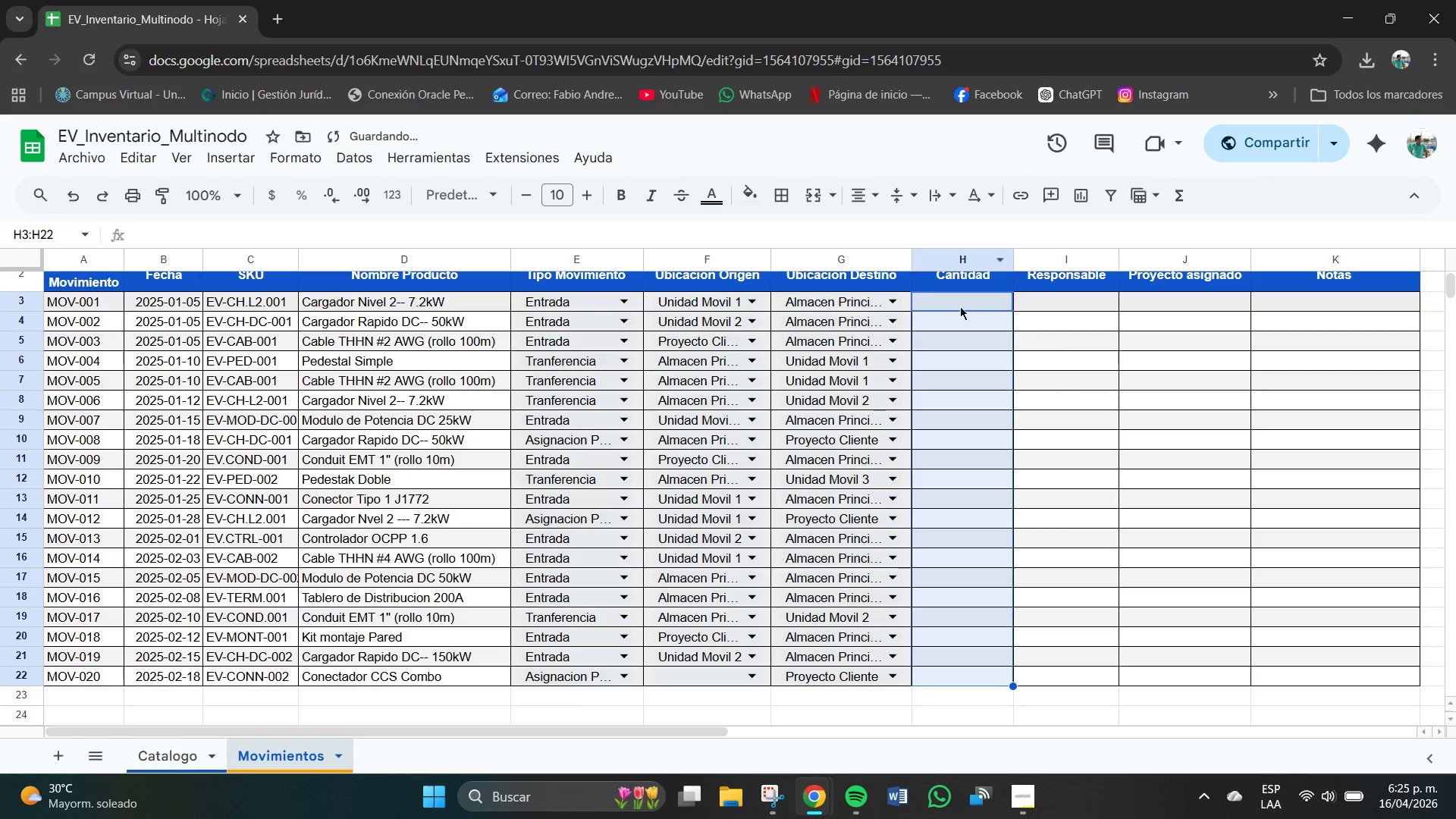 
double_click([959, 301])
 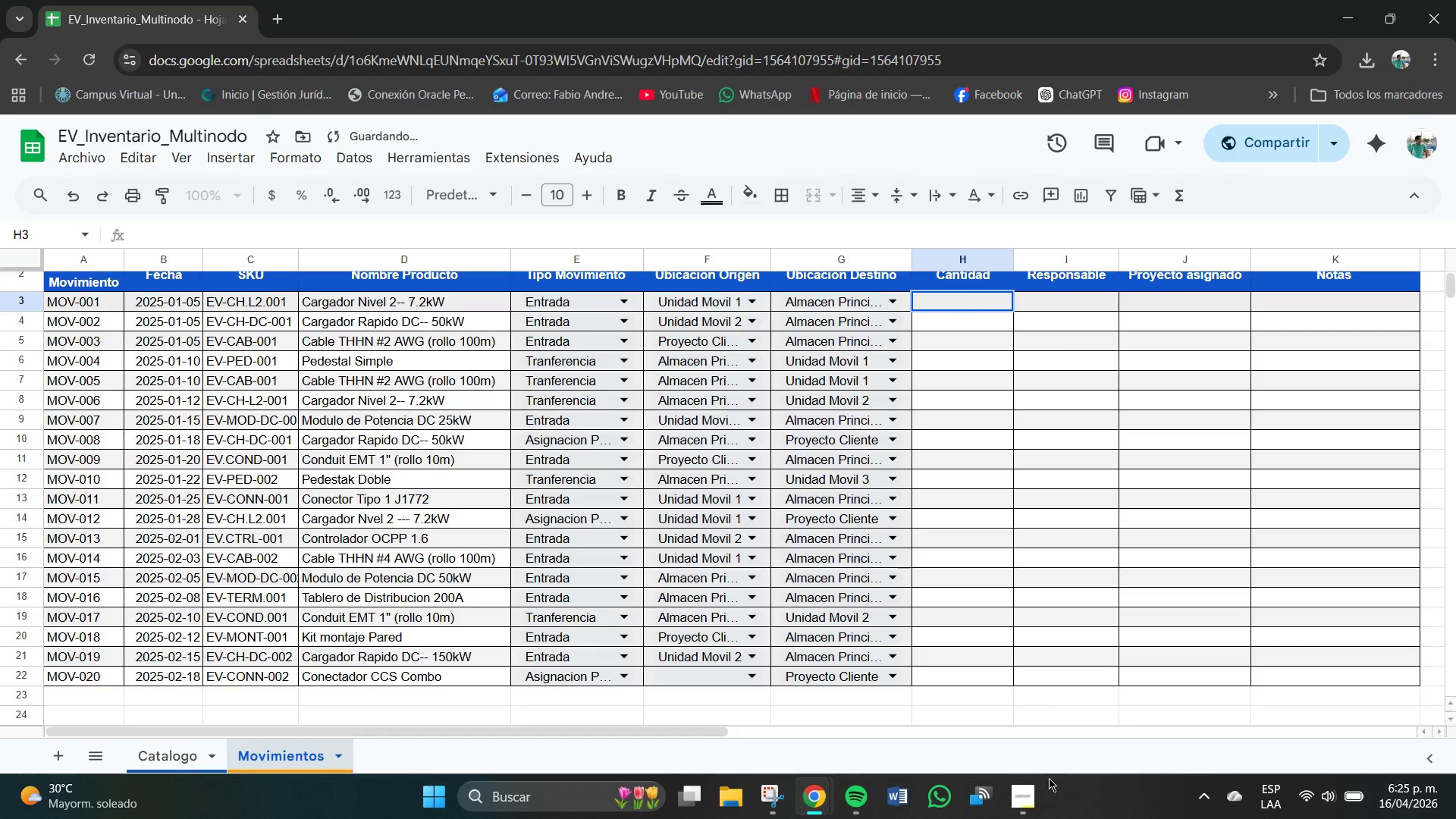 
left_click([1035, 799])